 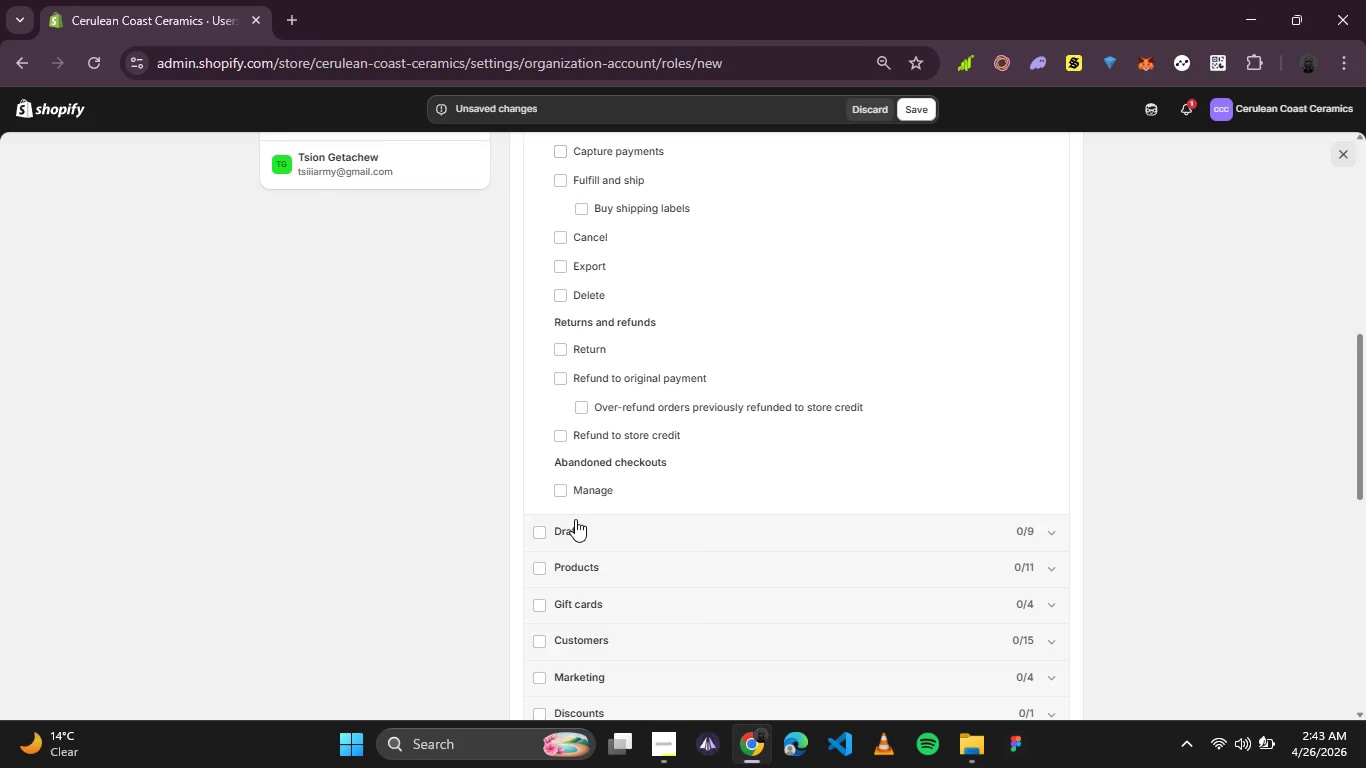 
scroll: coordinate [758, 454], scroll_direction: down, amount: 1.0
 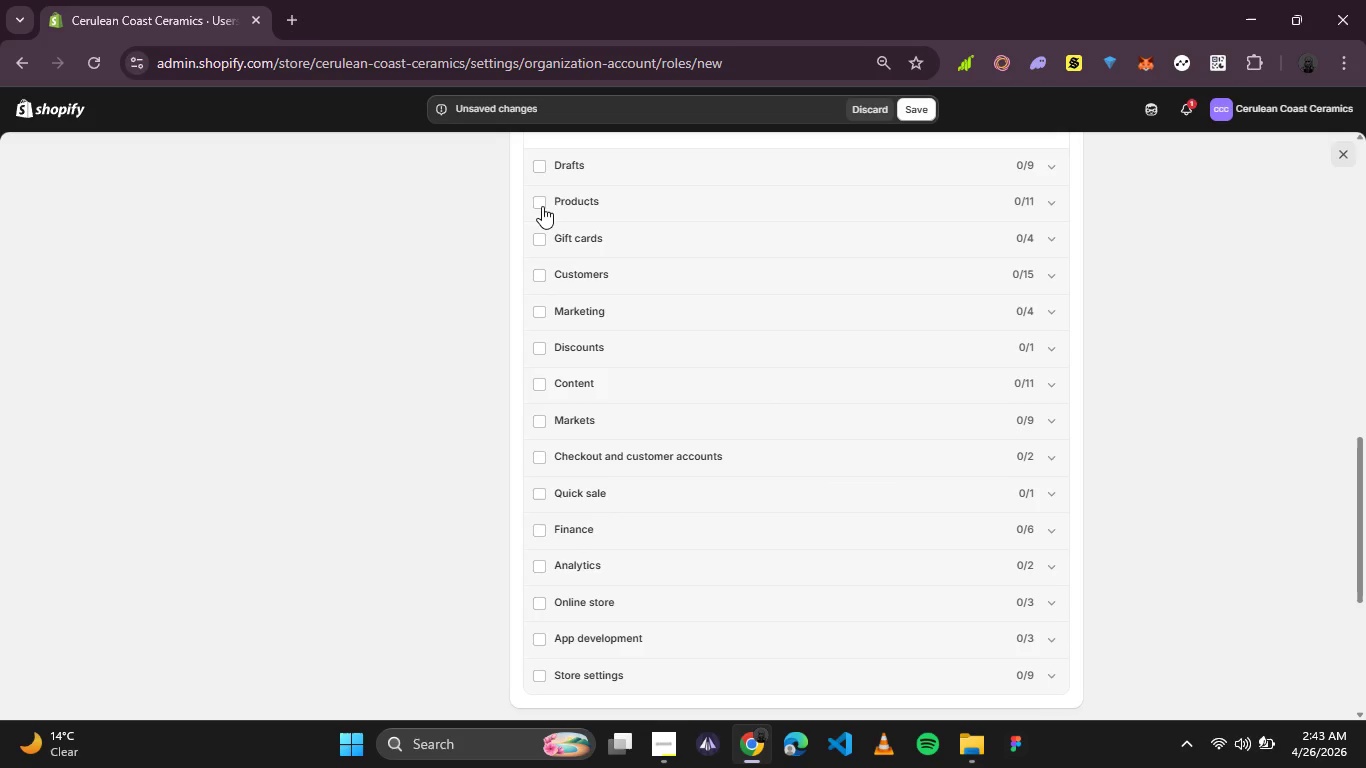 
wait(6.46)
 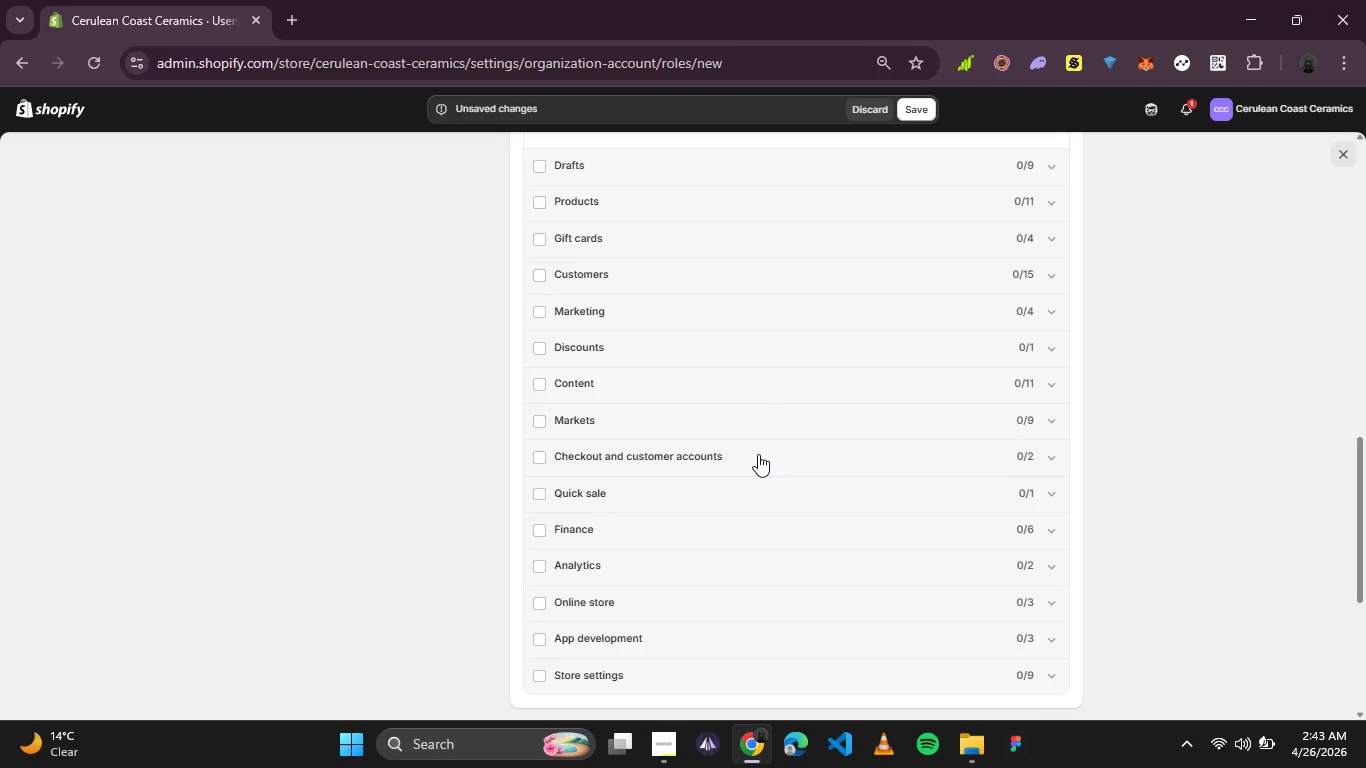 
left_click([543, 202])
 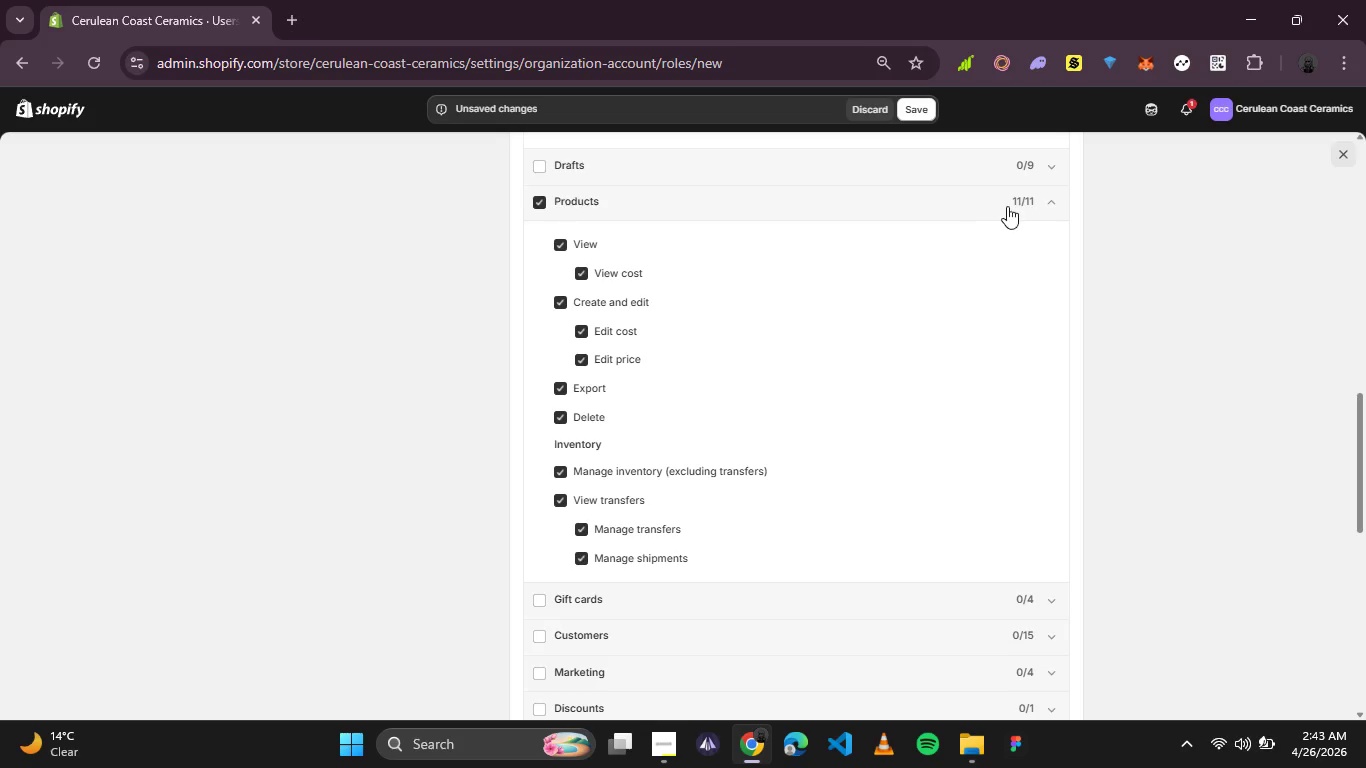 
left_click([1042, 196])
 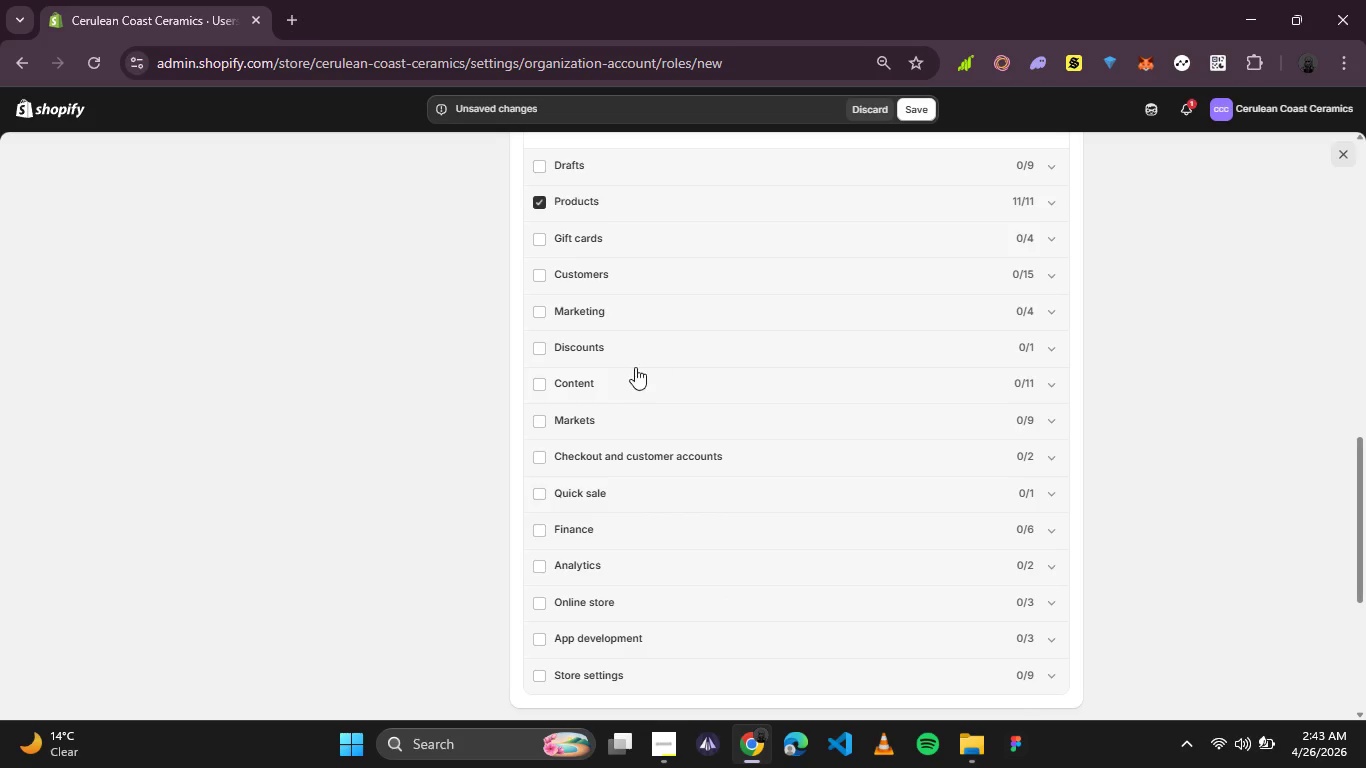 
scroll: coordinate [574, 522], scroll_direction: down, amount: 1.0
 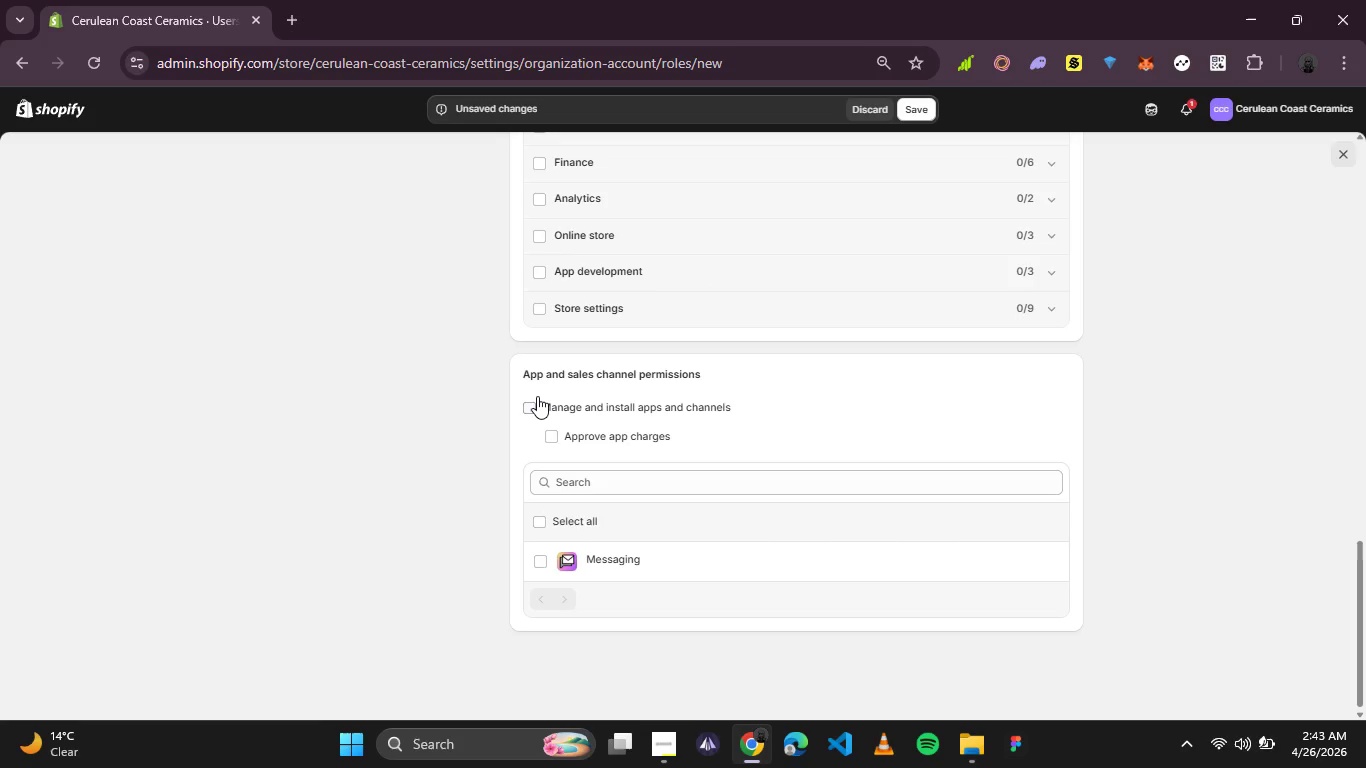 
scroll: coordinate [537, 396], scroll_direction: none, amount: 0.0
 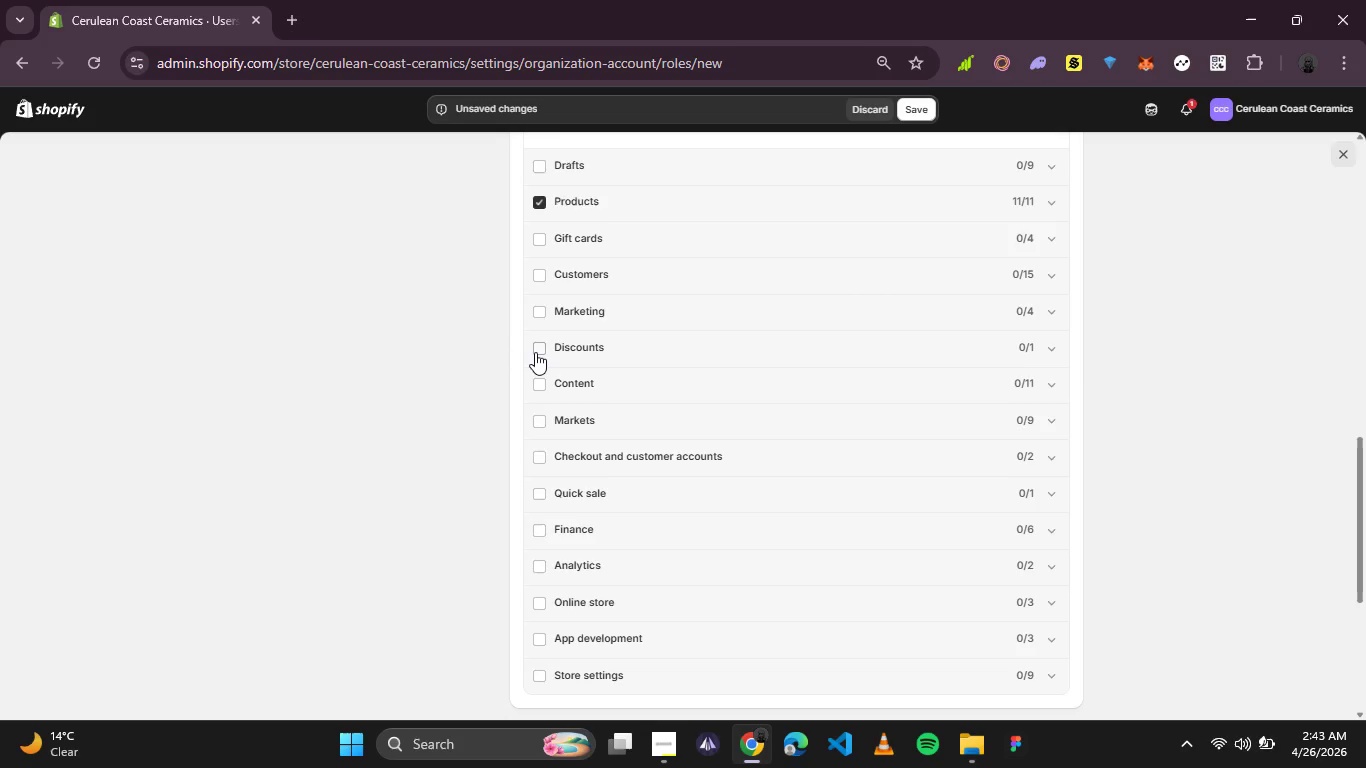 
scroll: coordinate [535, 352], scroll_direction: up, amount: 2.0
 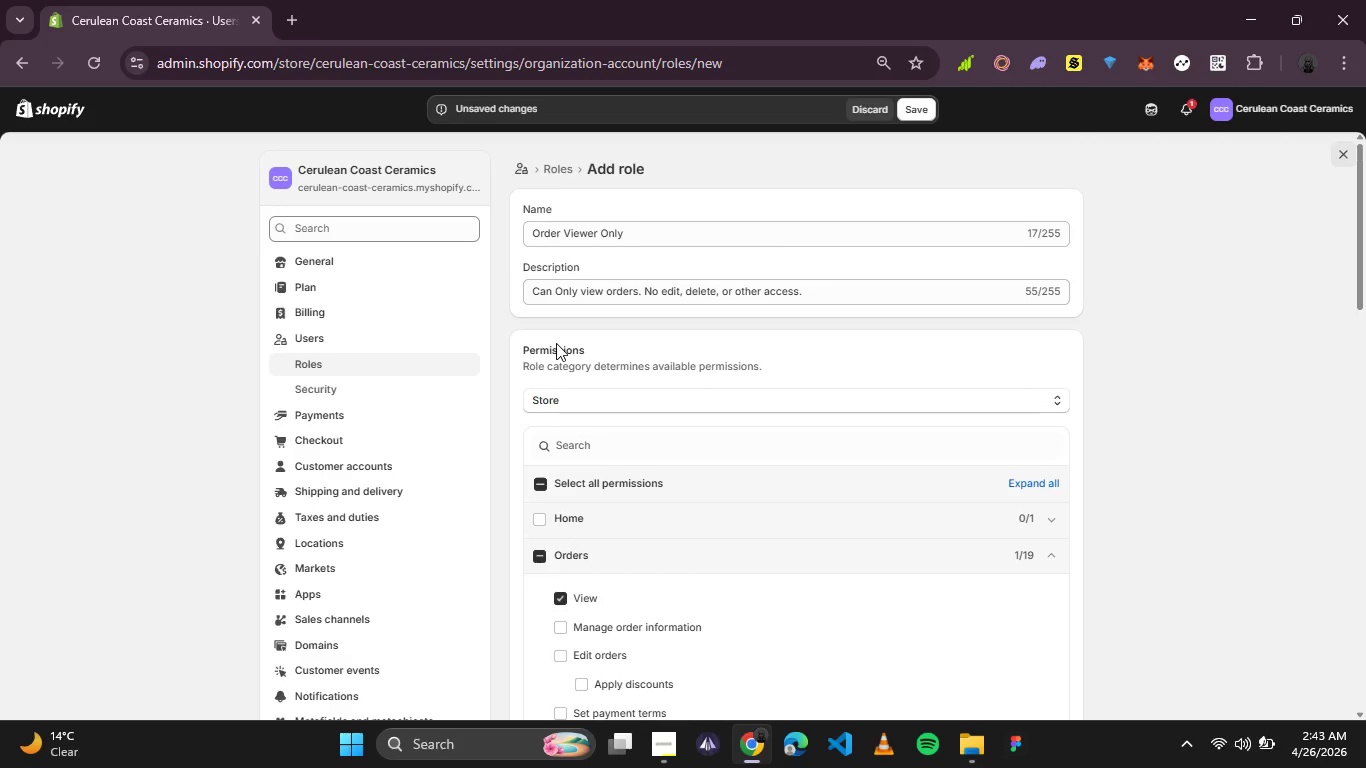 
wait(10.58)
 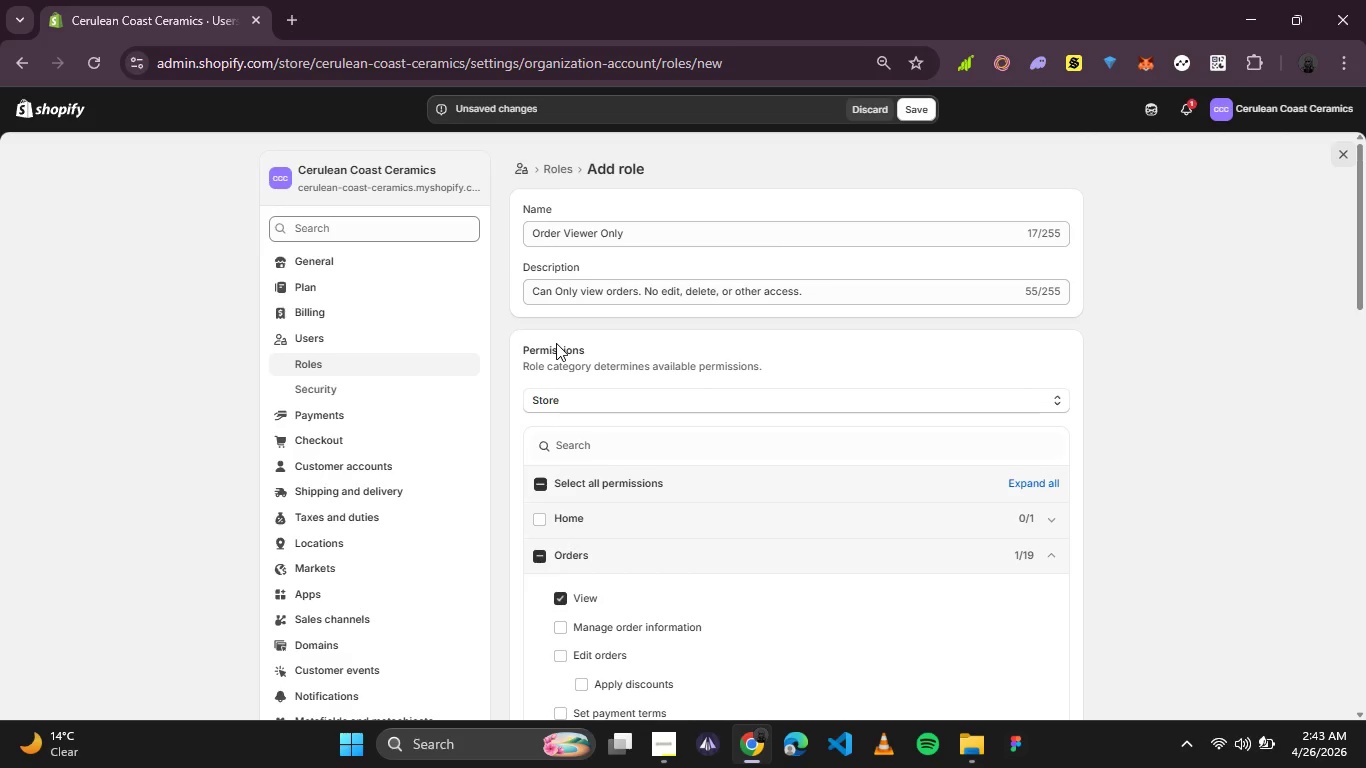 
left_click([1044, 513])
 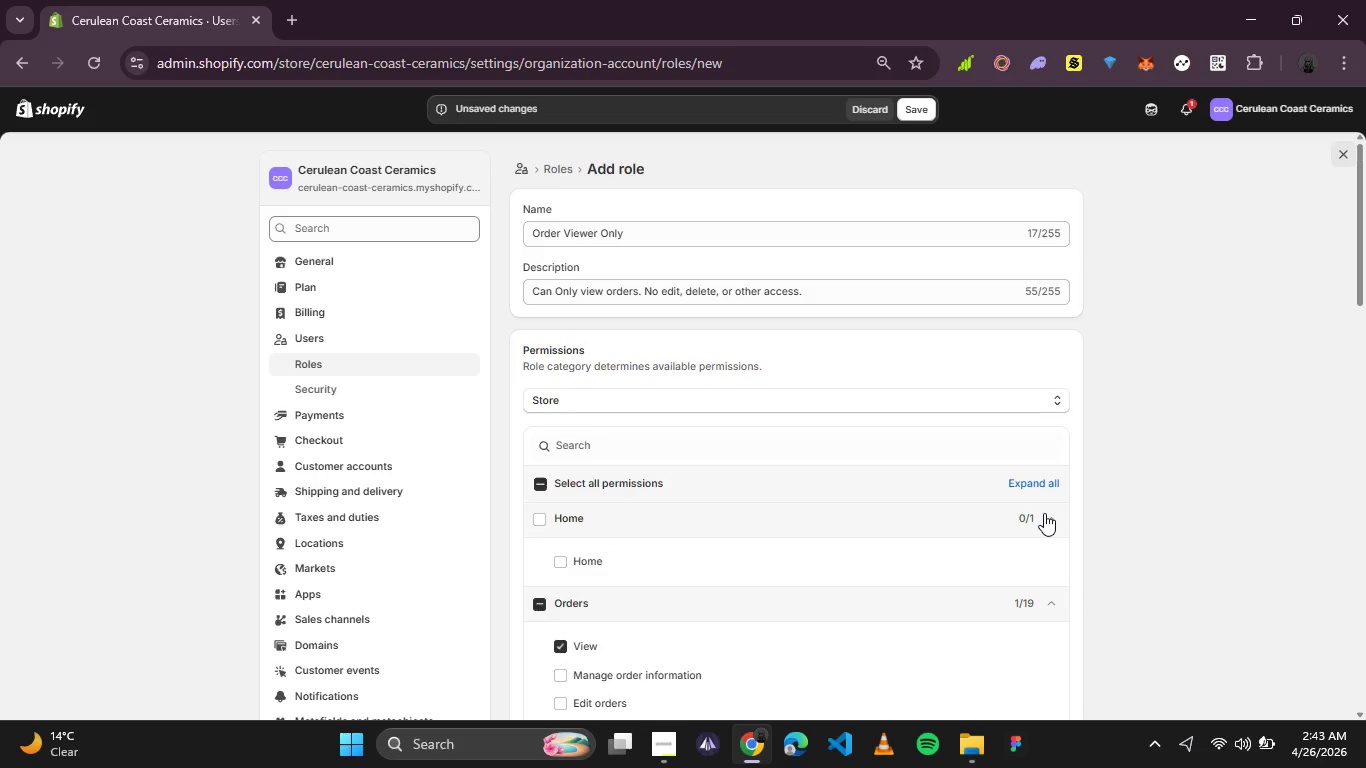 
left_click([1044, 513])
 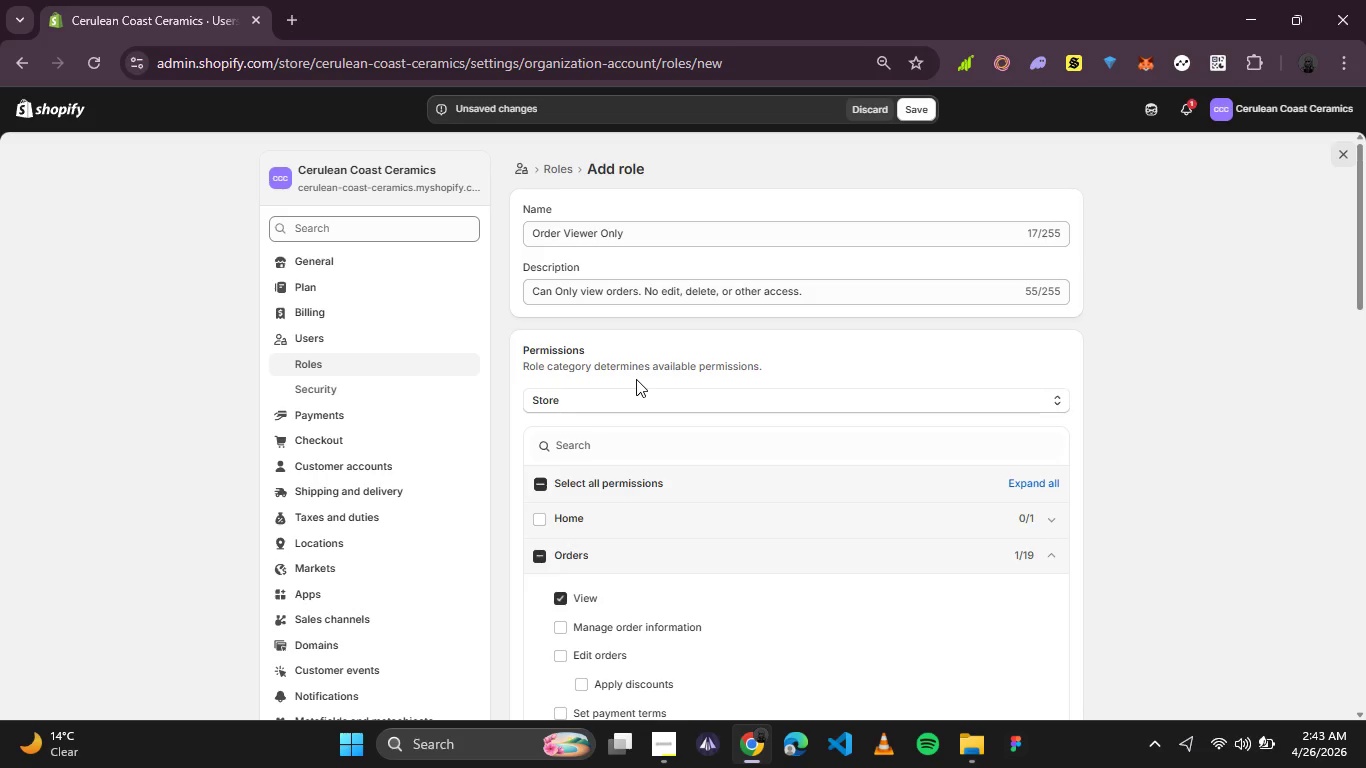 
scroll: coordinate [623, 384], scroll_direction: none, amount: 0.0
 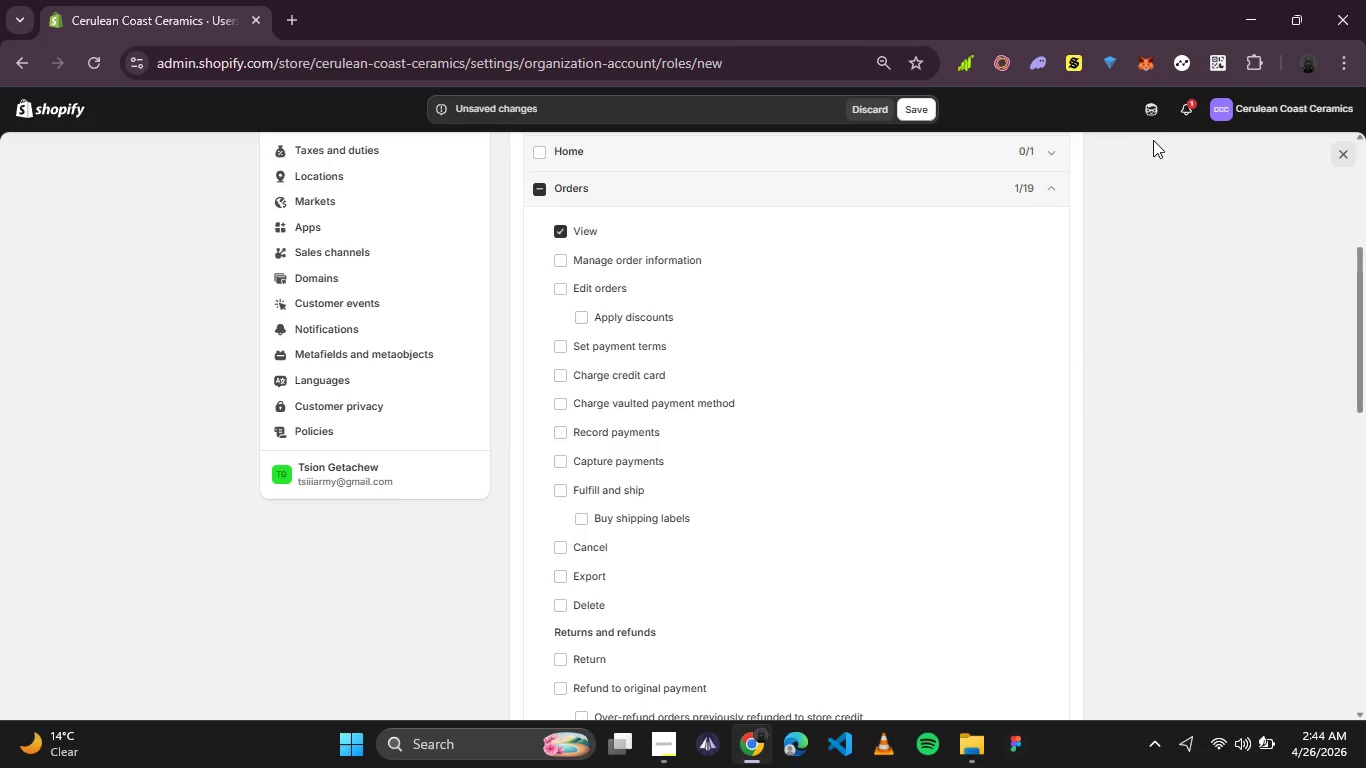 
left_click([1049, 186])
 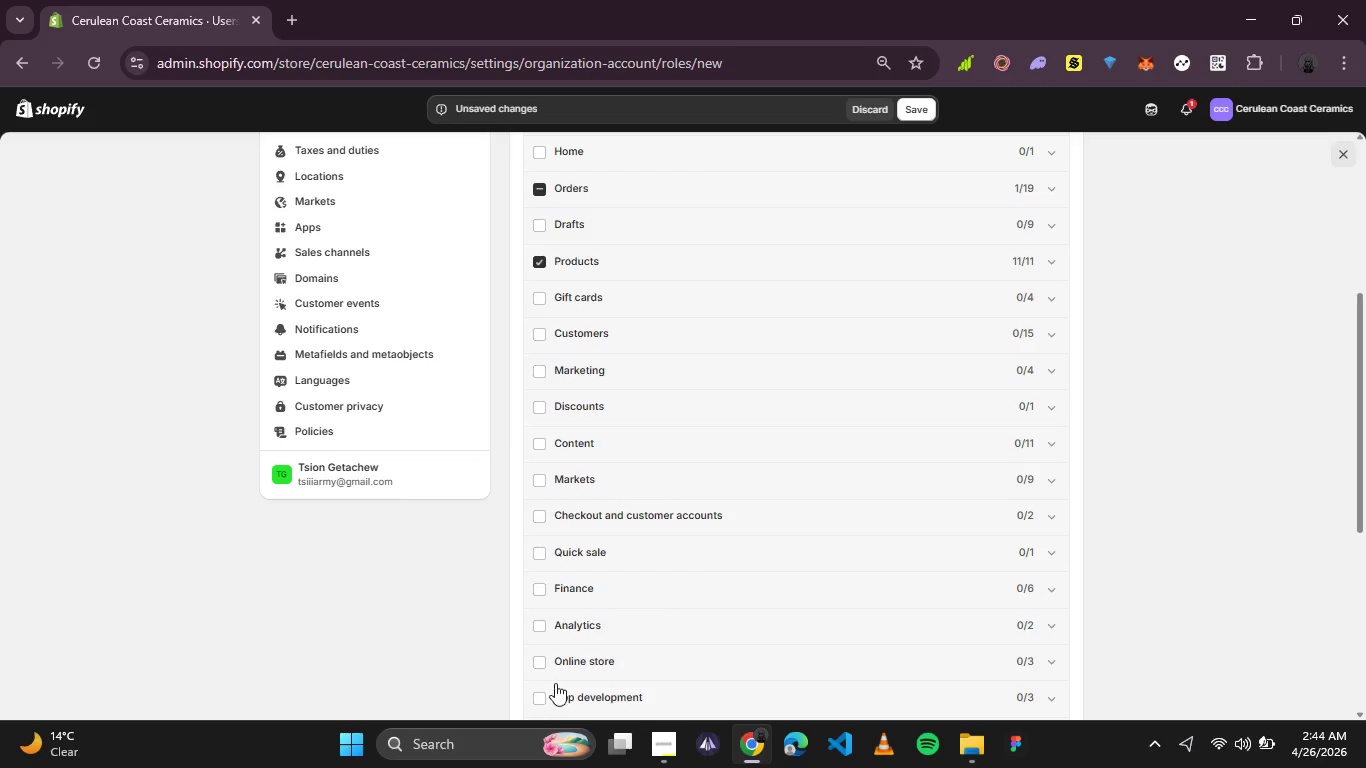 
wait(7.19)
 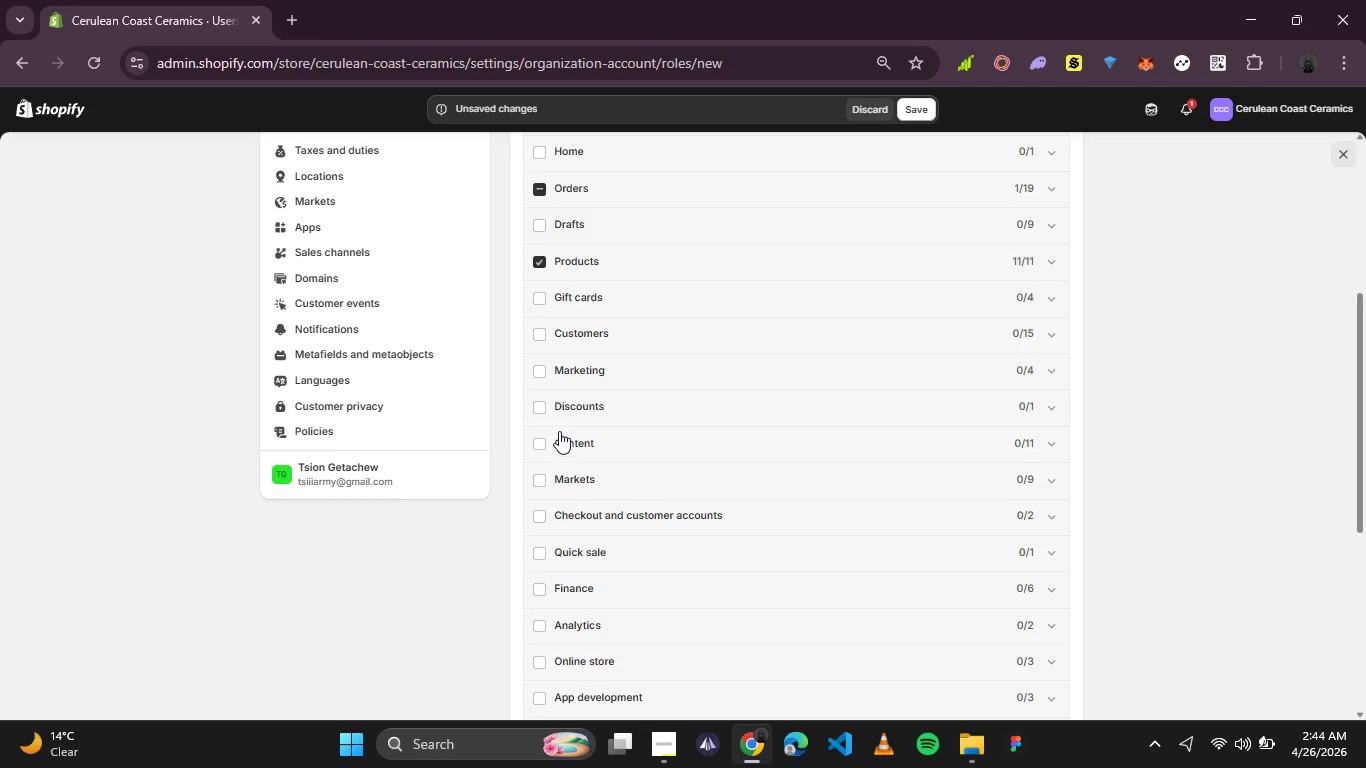 
left_click([541, 659])
 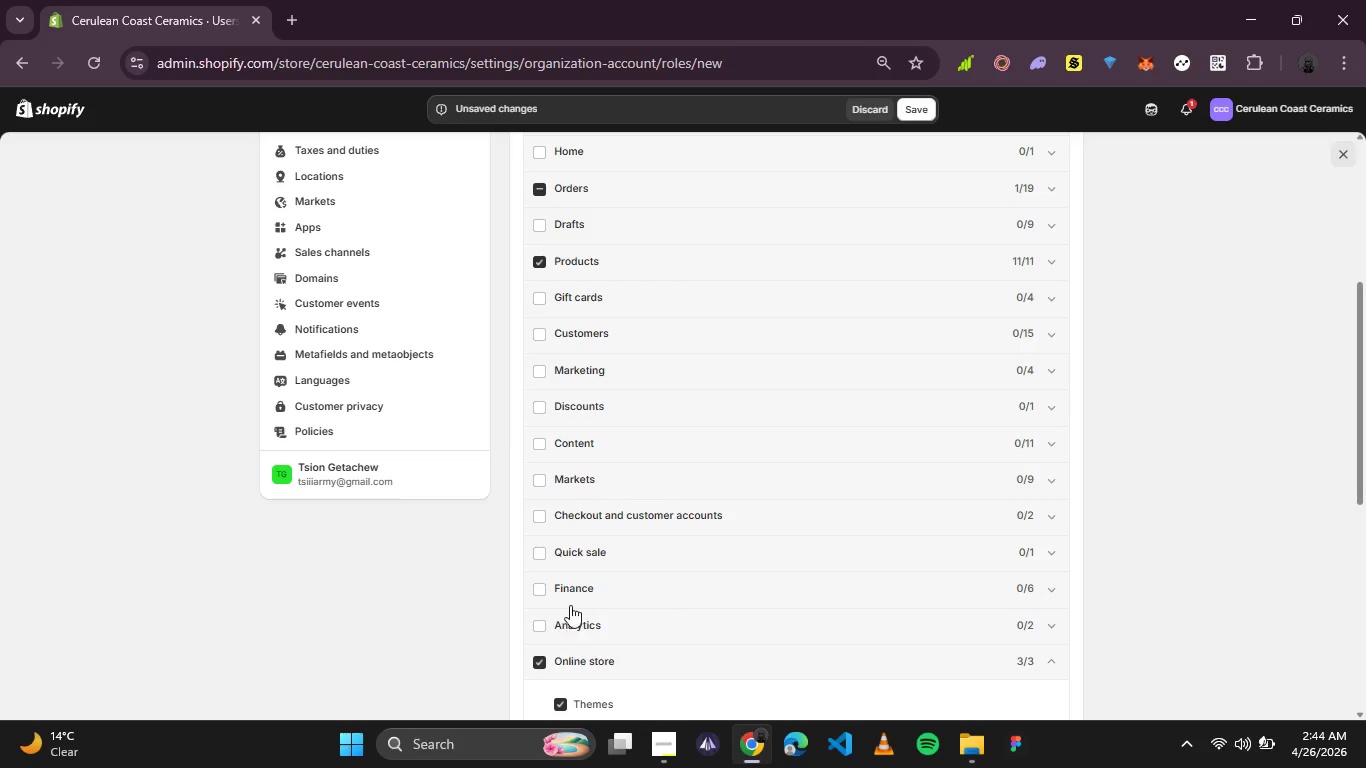 
scroll: coordinate [574, 594], scroll_direction: down, amount: 1.0
 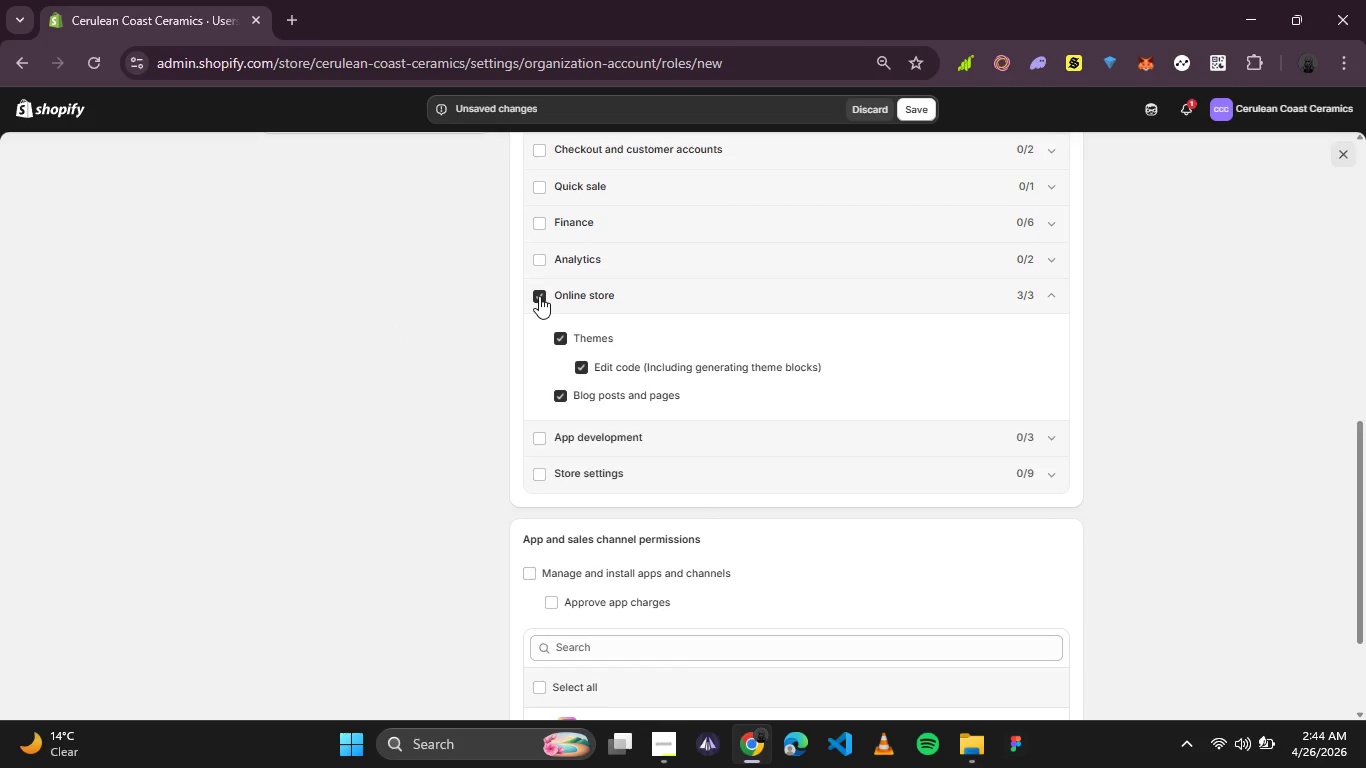 
left_click([539, 296])
 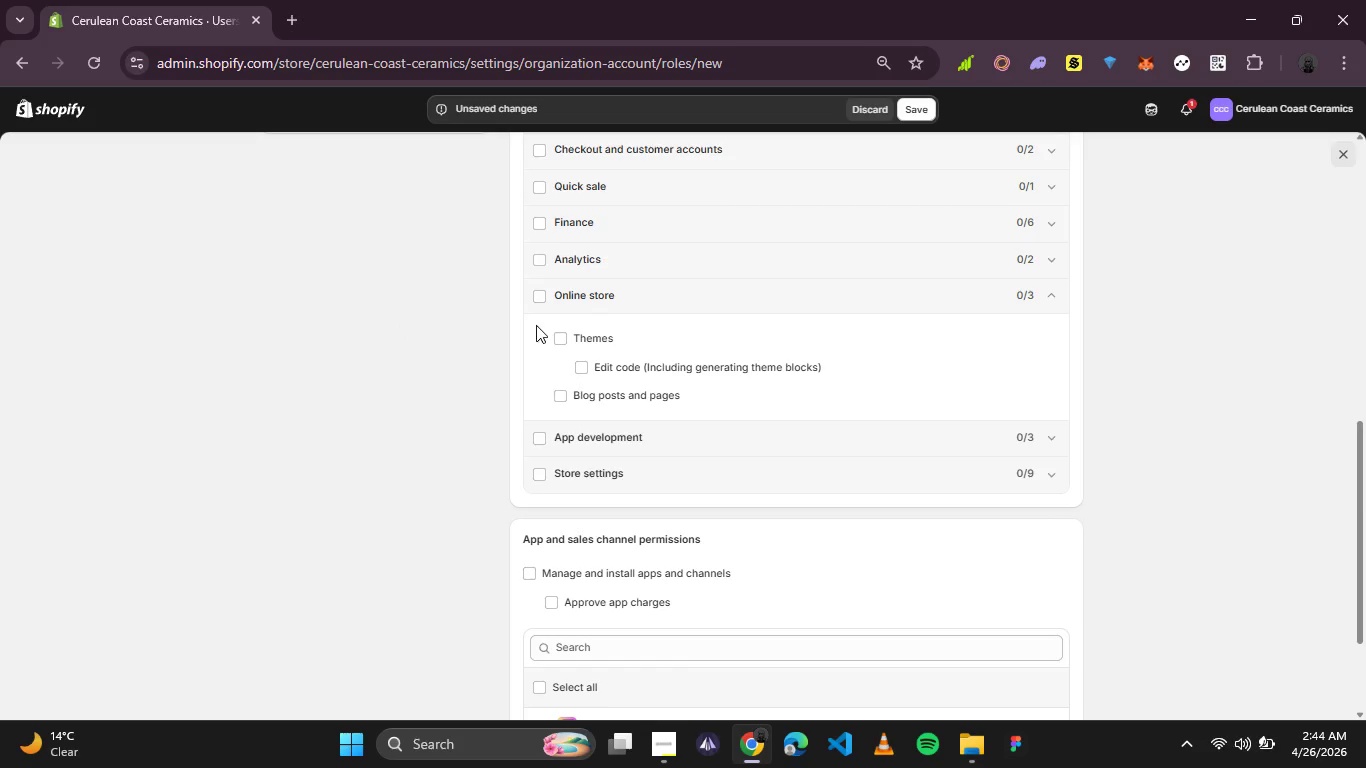 
left_click([536, 294])
 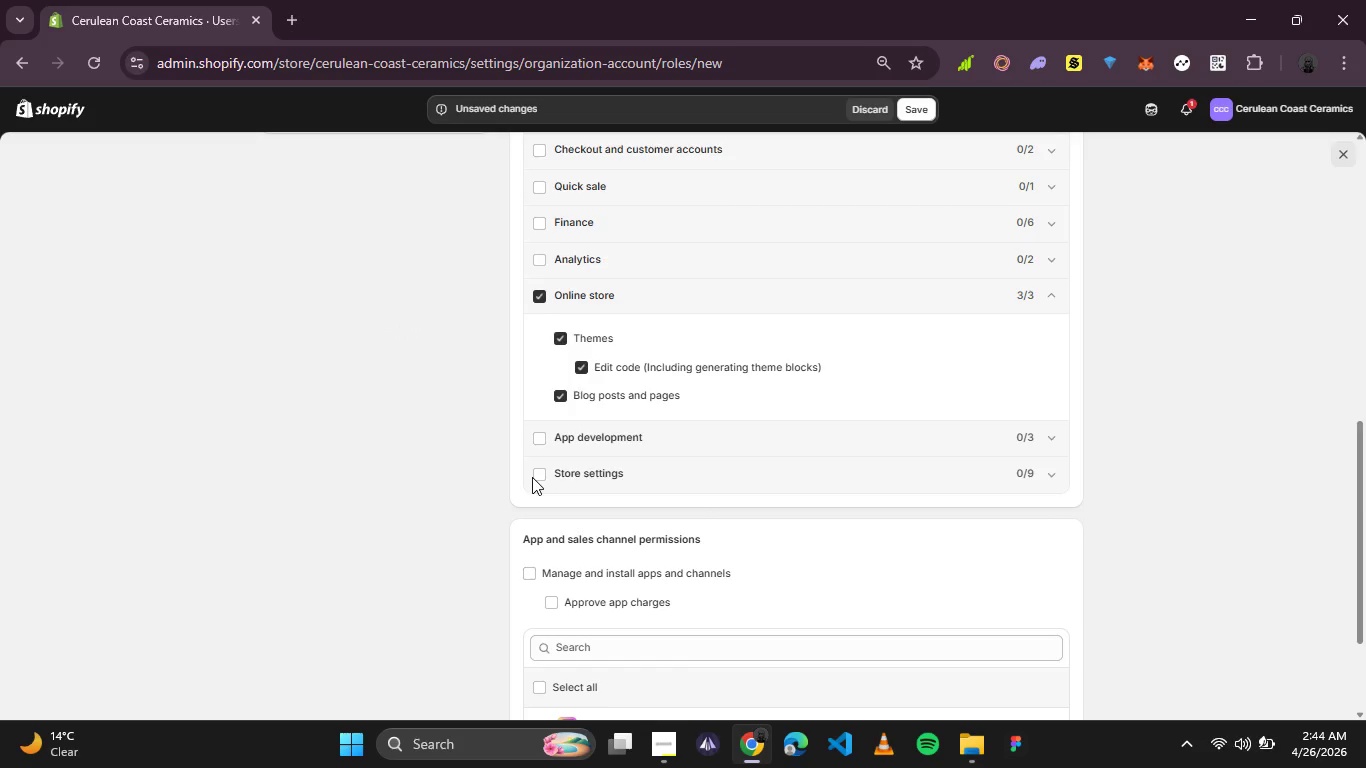 
left_click([536, 470])
 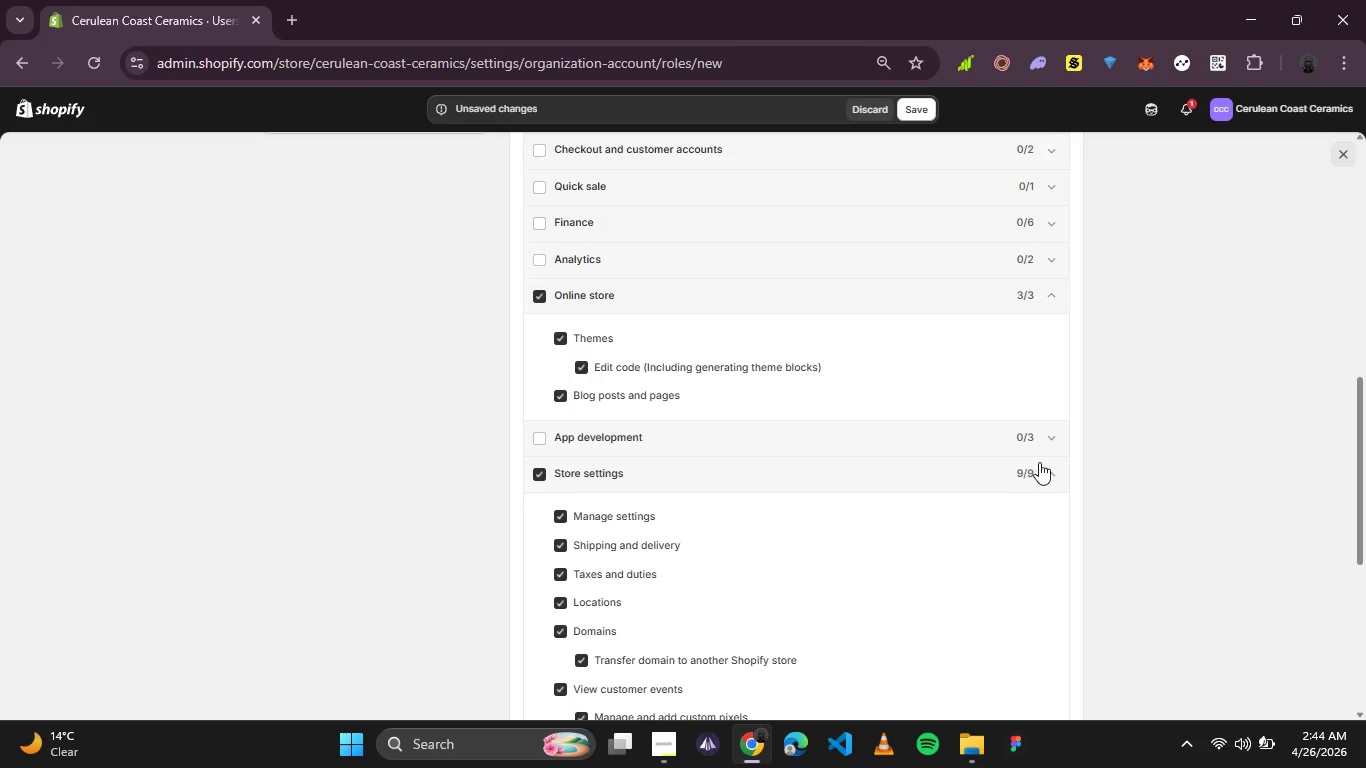 
left_click([1047, 472])
 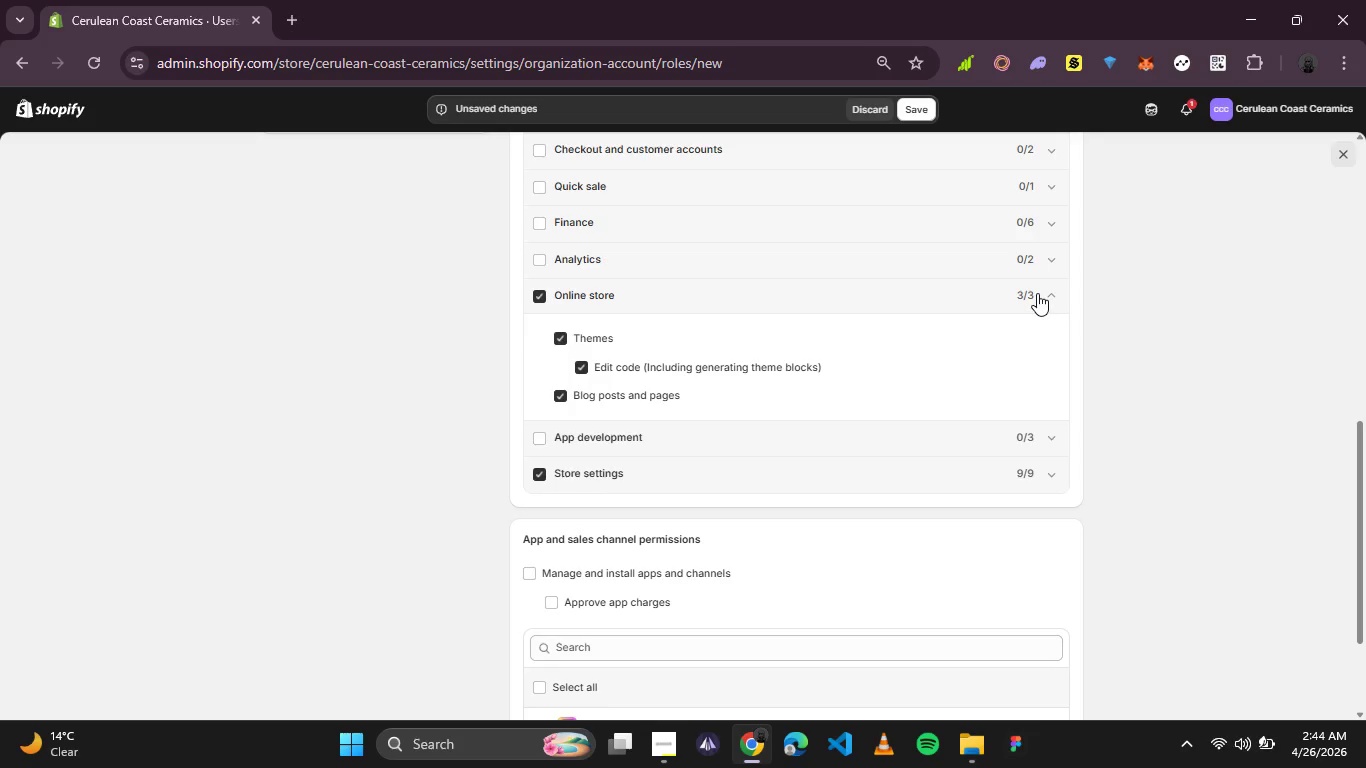 
left_click([1037, 293])
 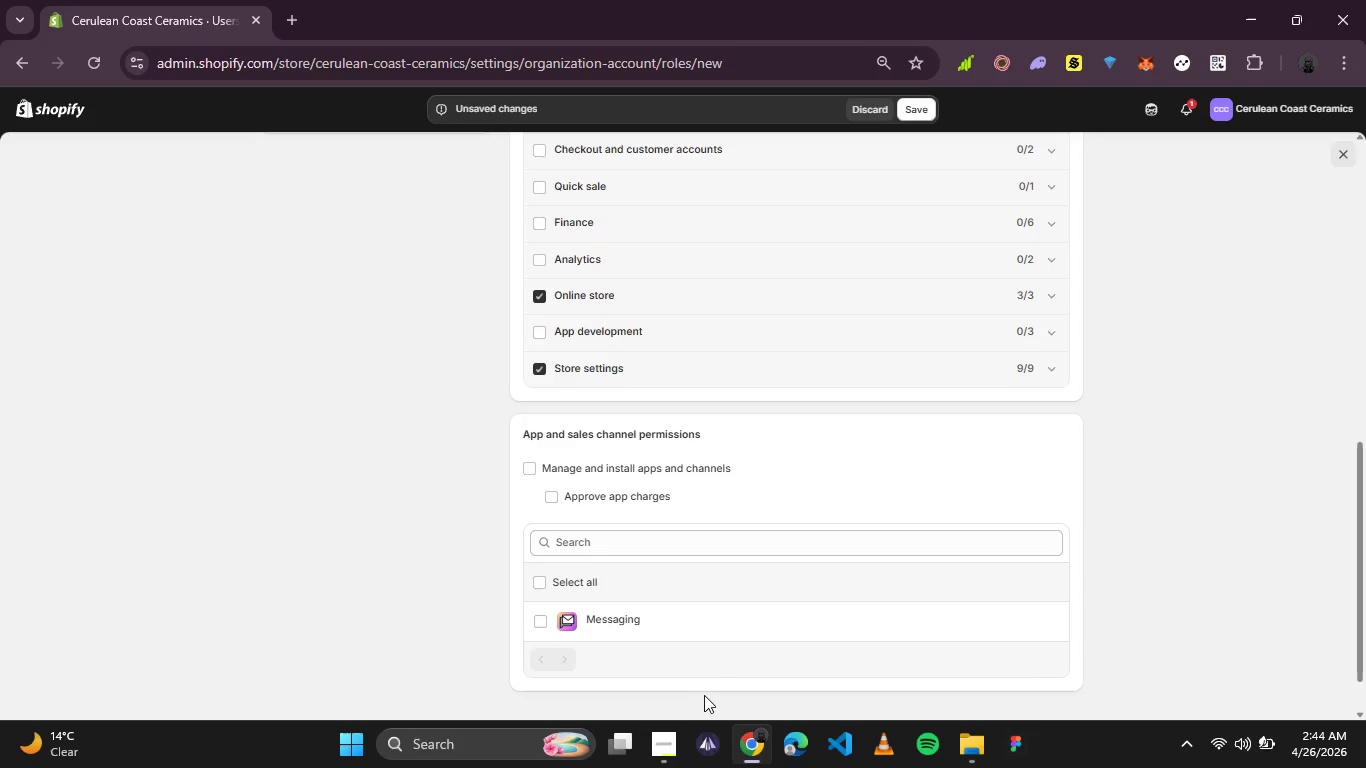 
left_click([662, 756])